 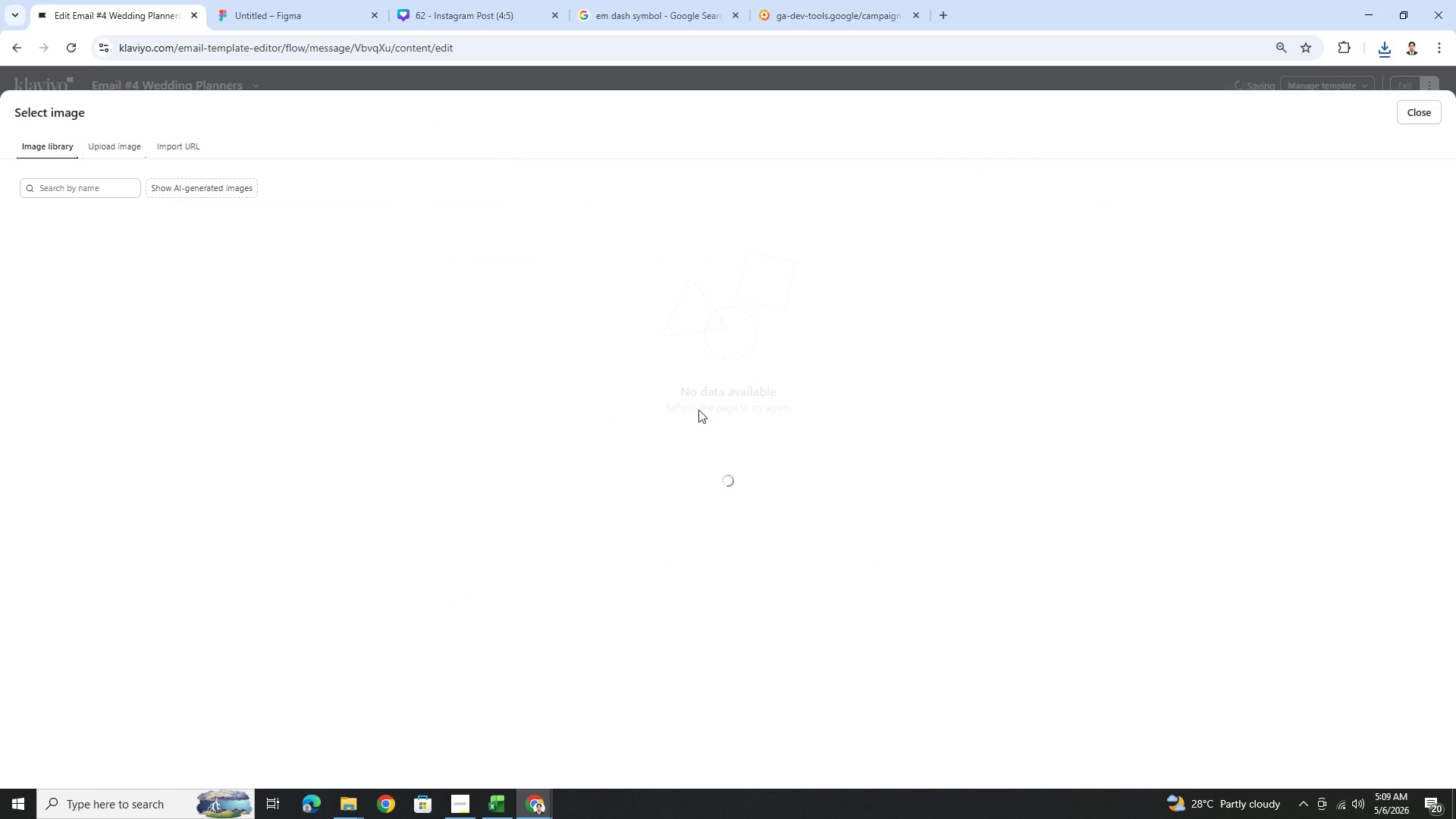 
left_click([115, 150])
 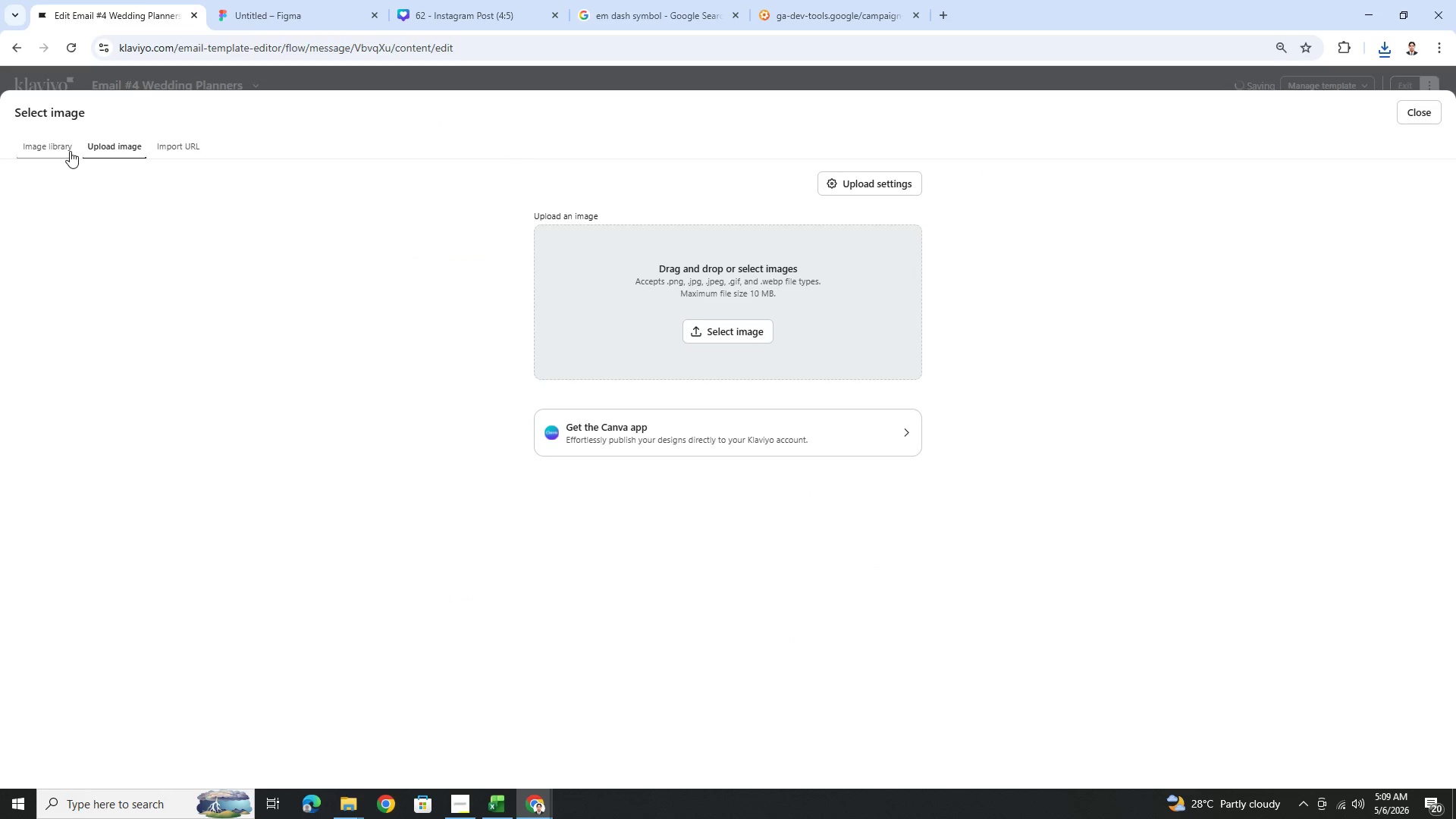 
left_click([70, 151])
 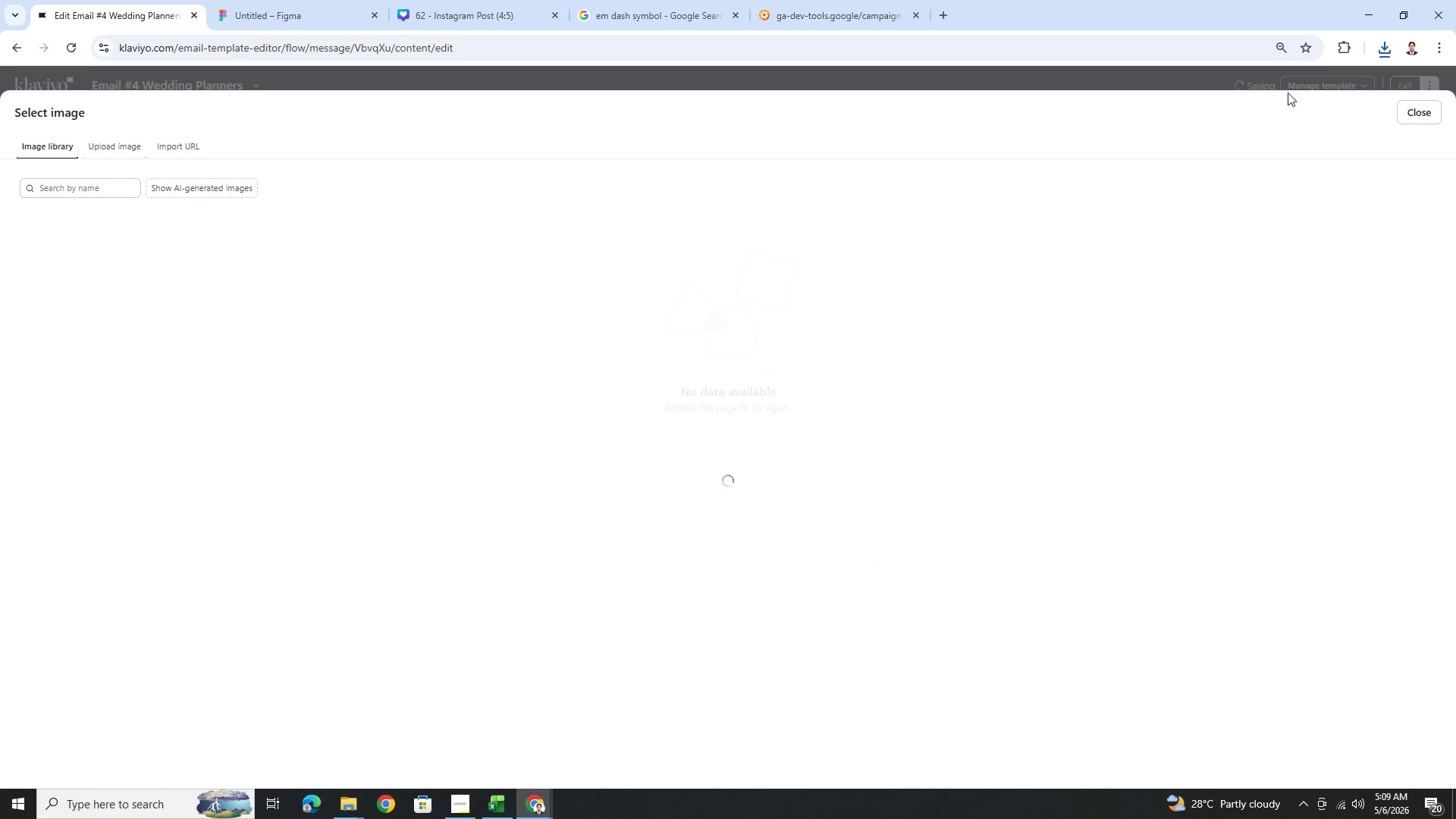 
left_click([1408, 113])
 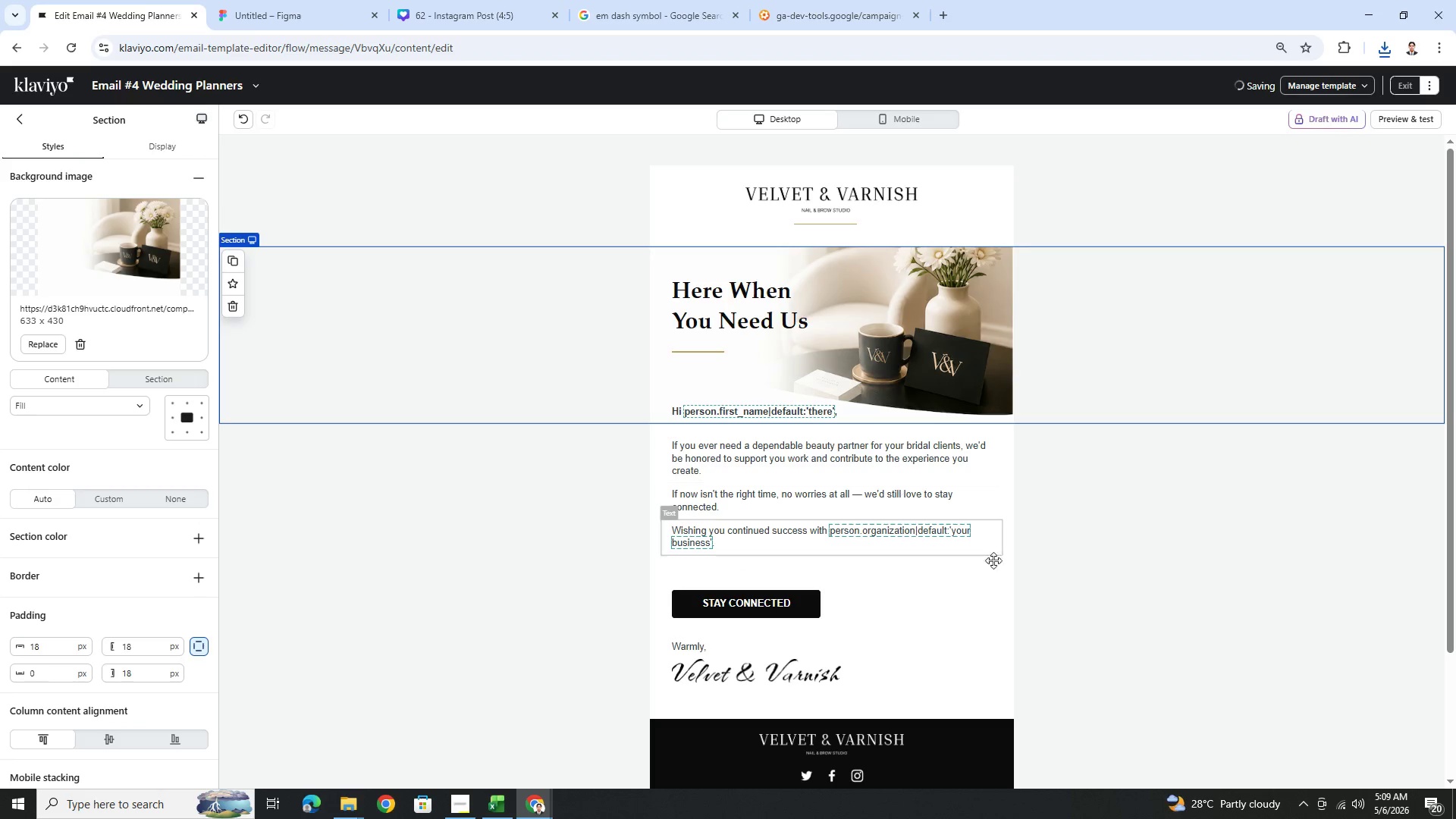 
left_click([1236, 634])
 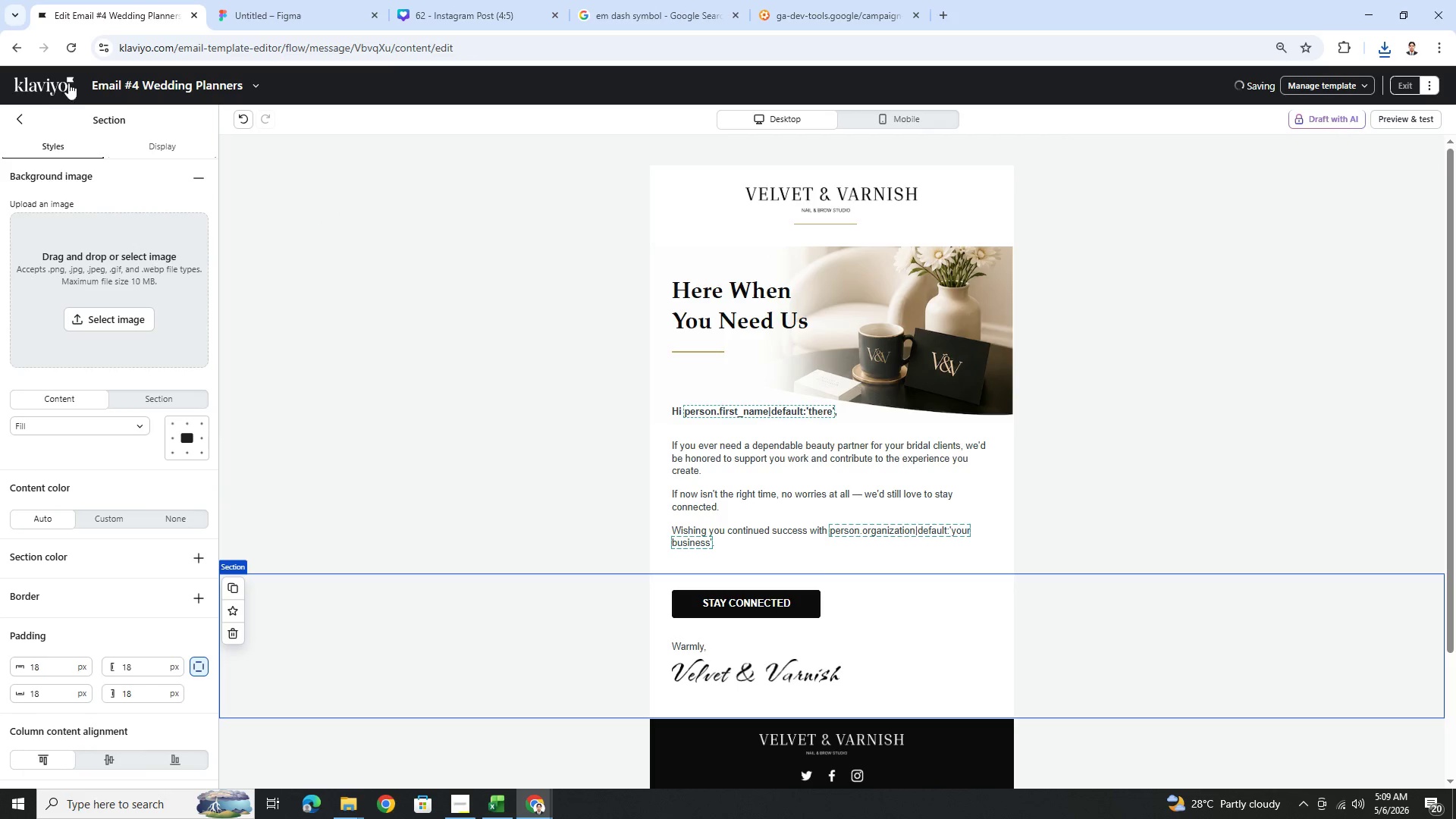 
left_click([71, 52])
 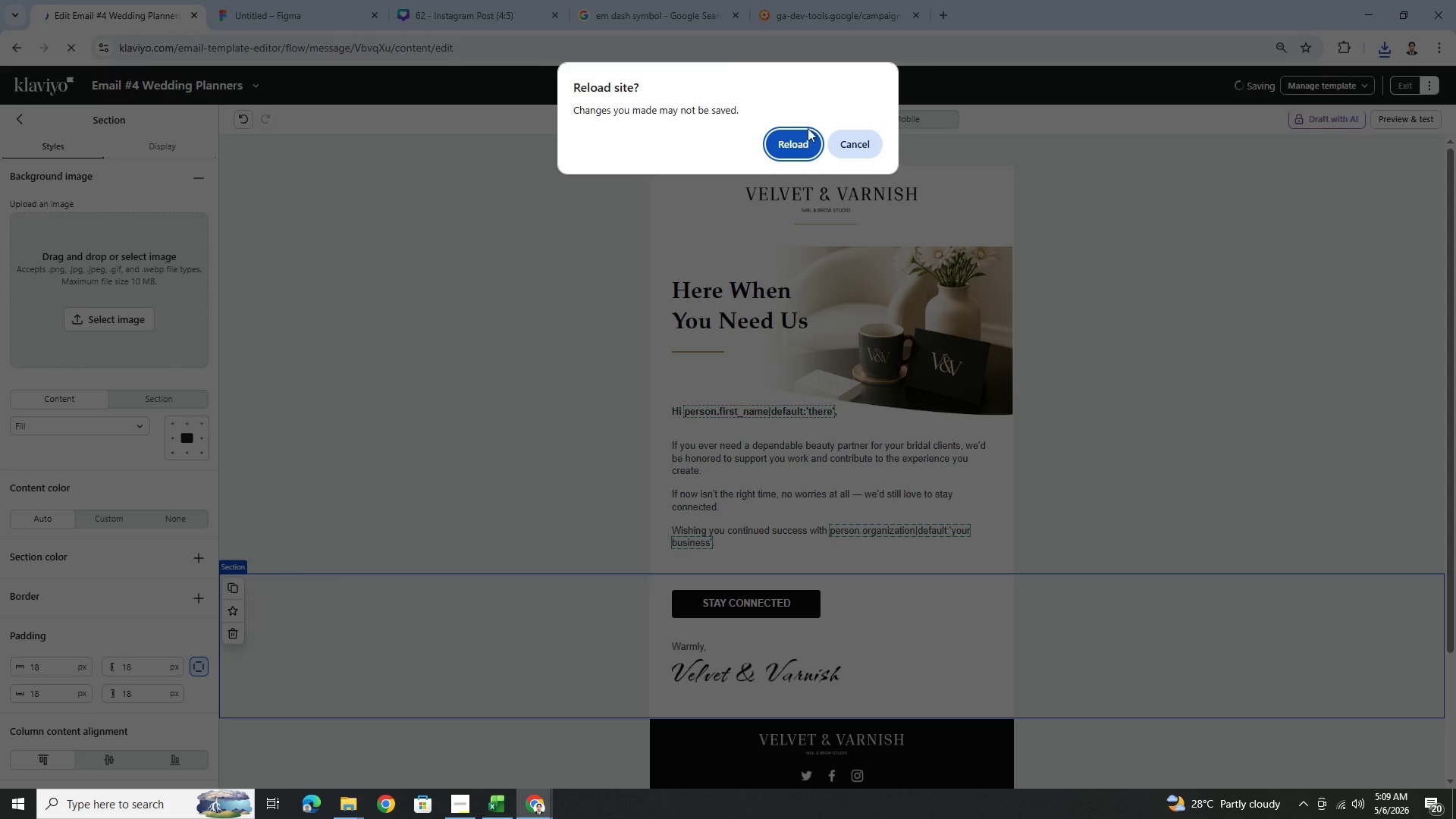 
left_click([868, 145])
 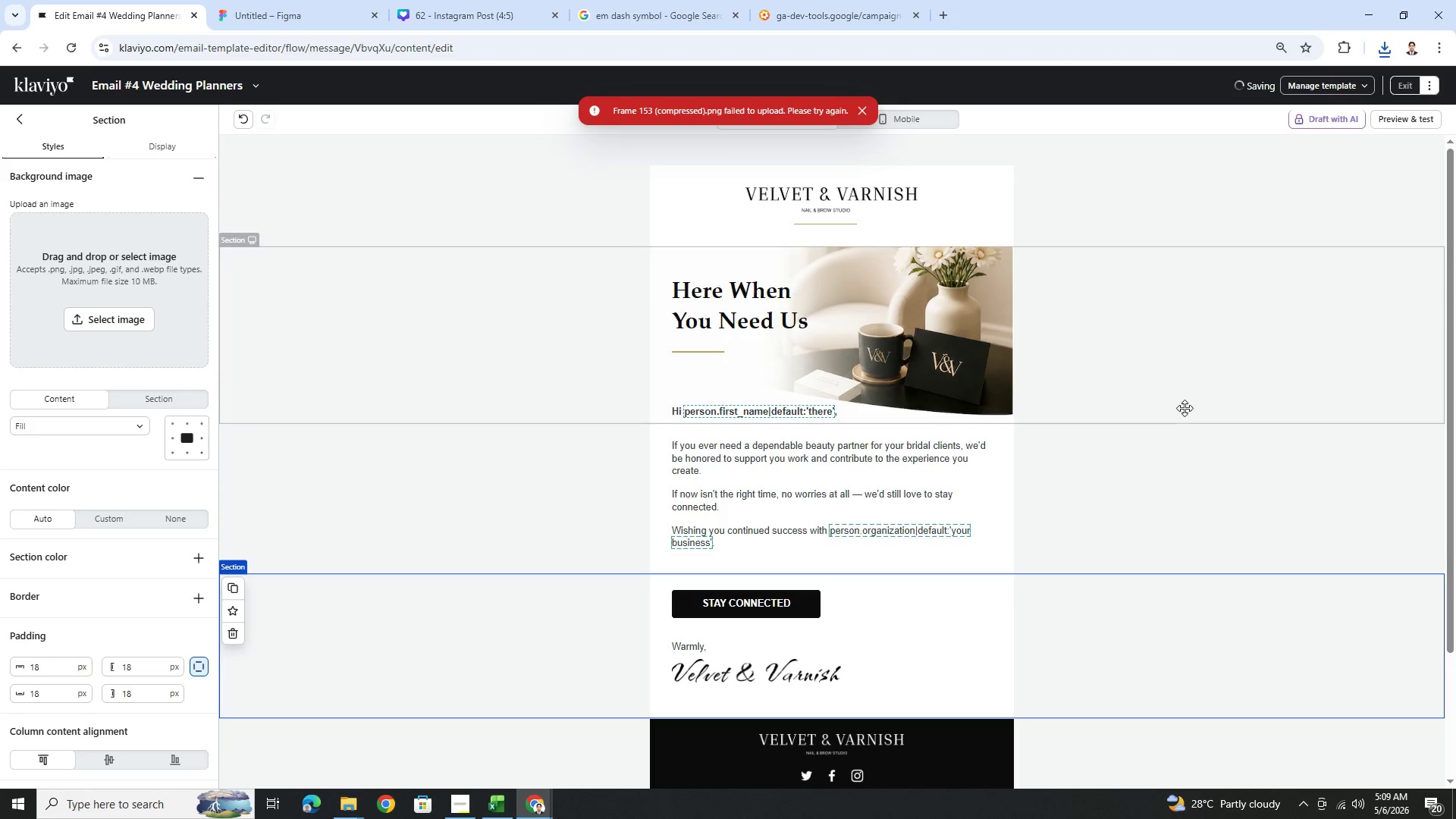 
left_click([1120, 379])
 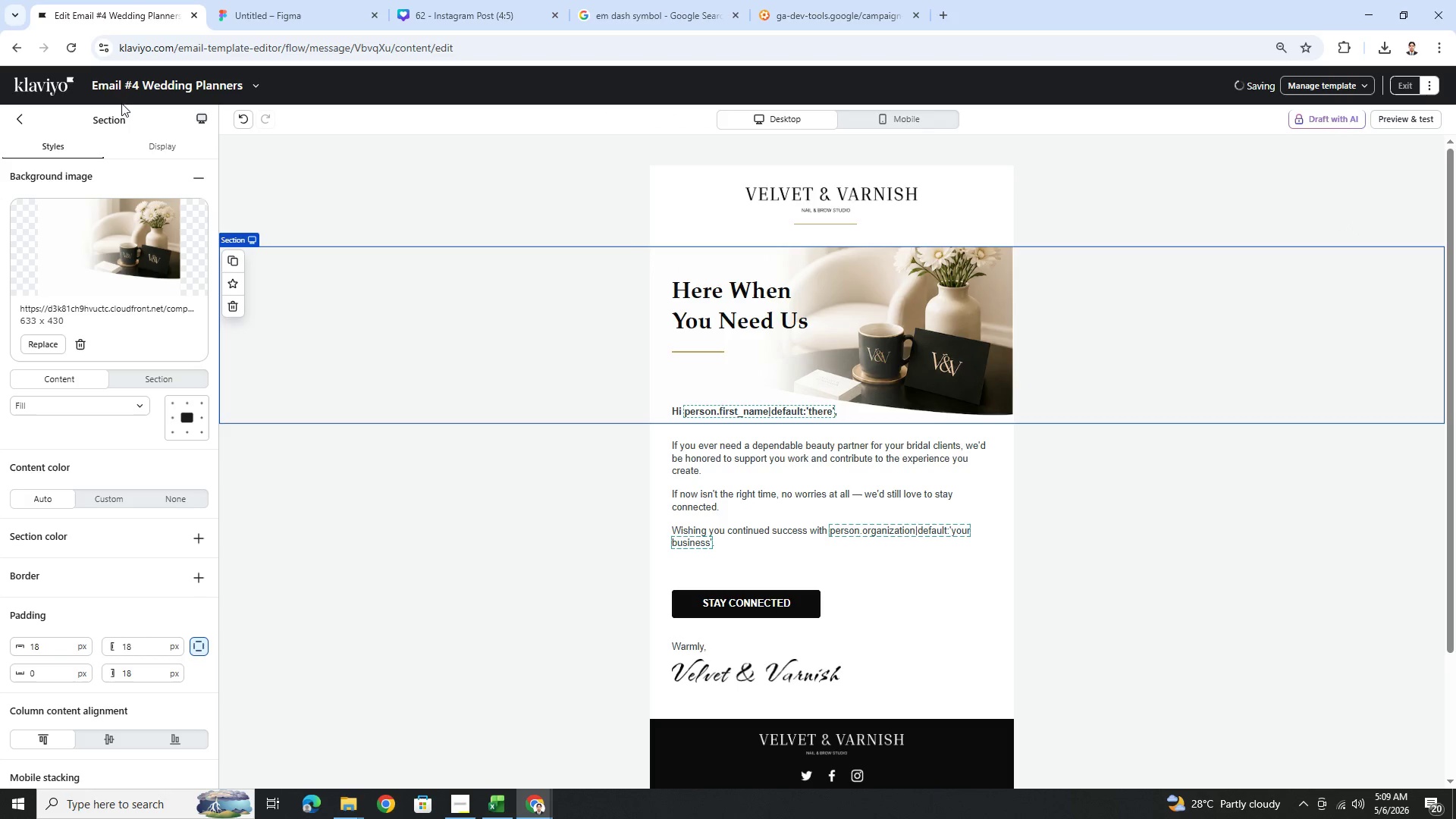 
wait(5.25)
 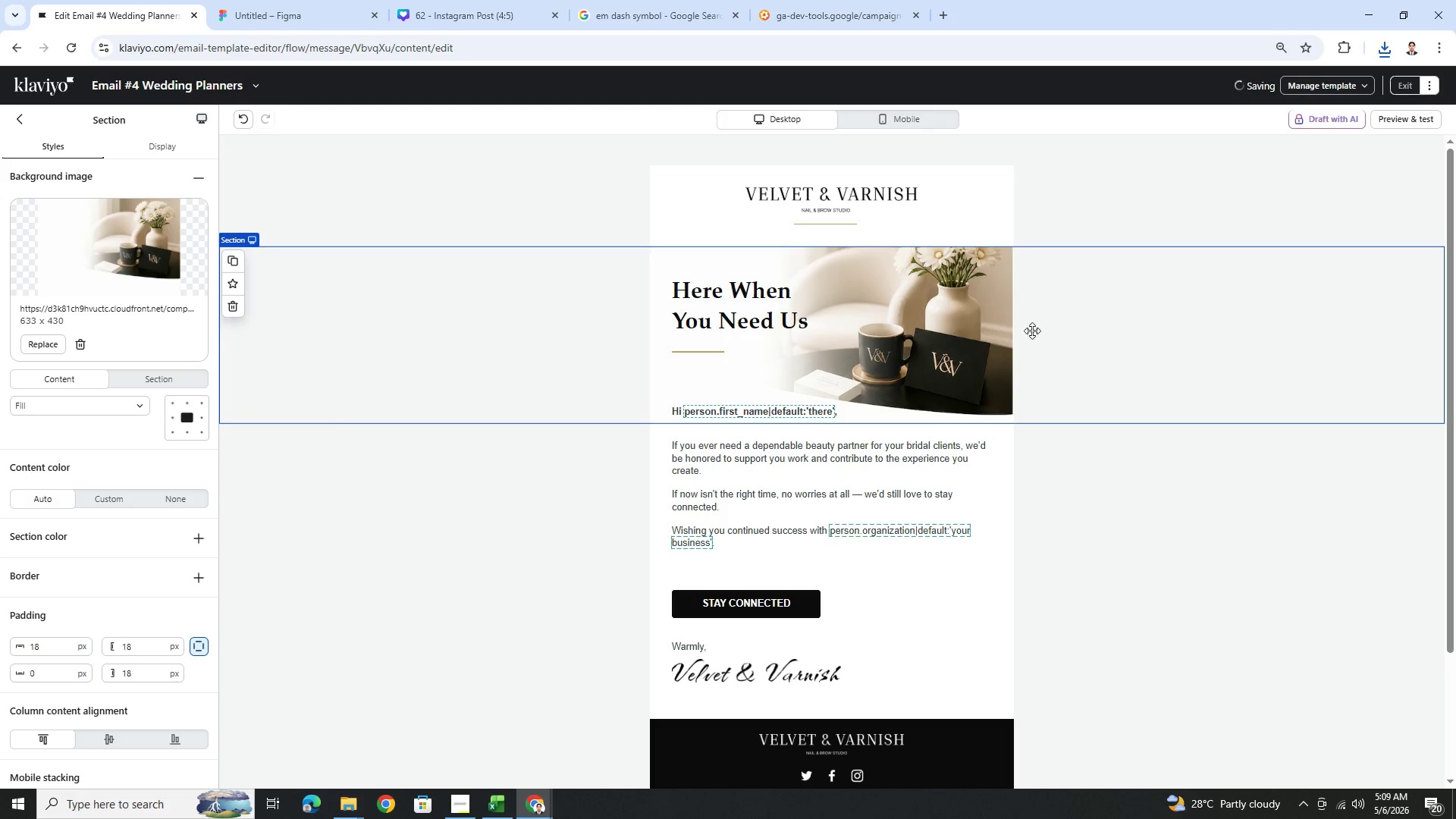 
left_click([67, 53])
 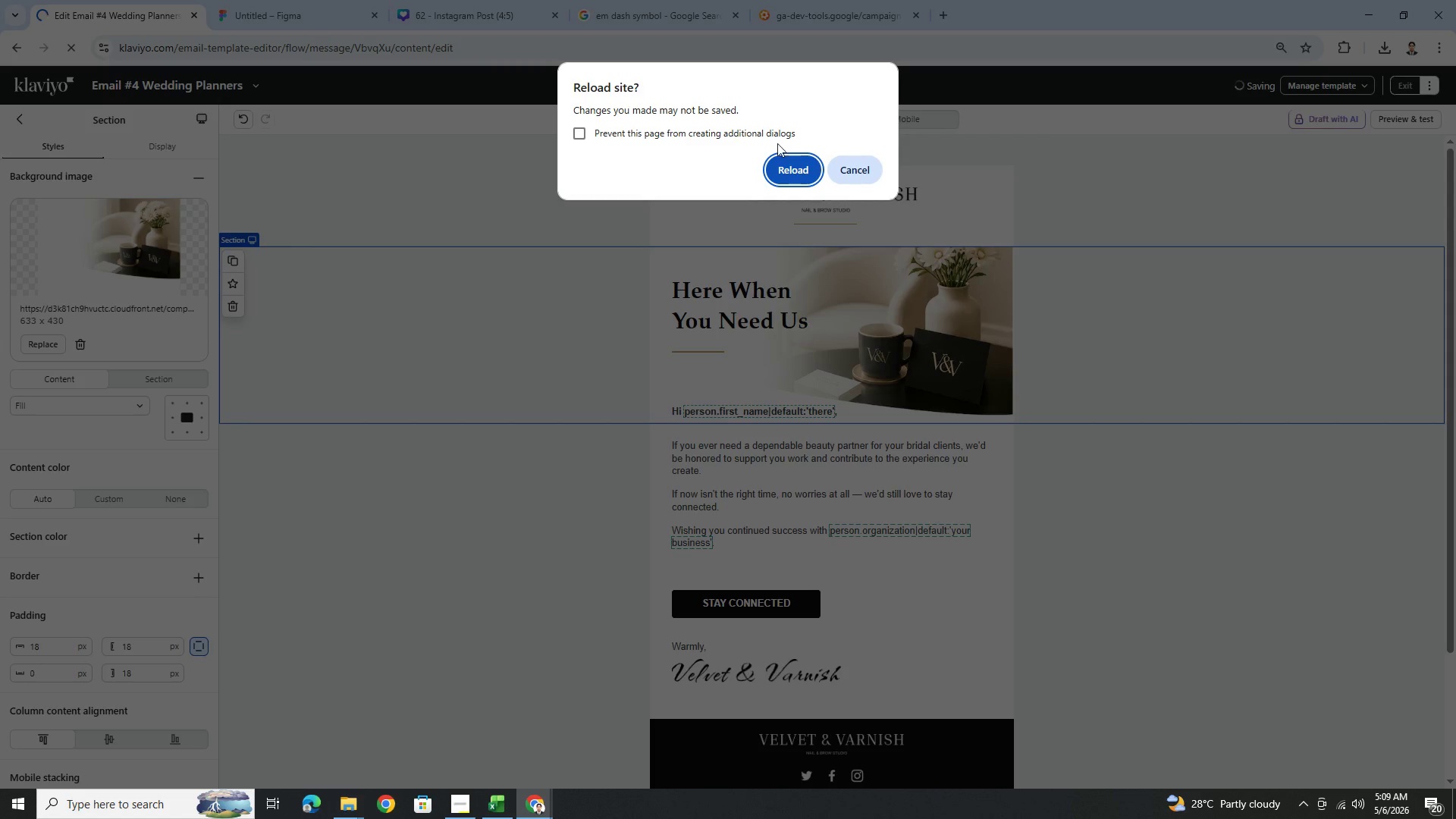 
left_click([789, 162])
 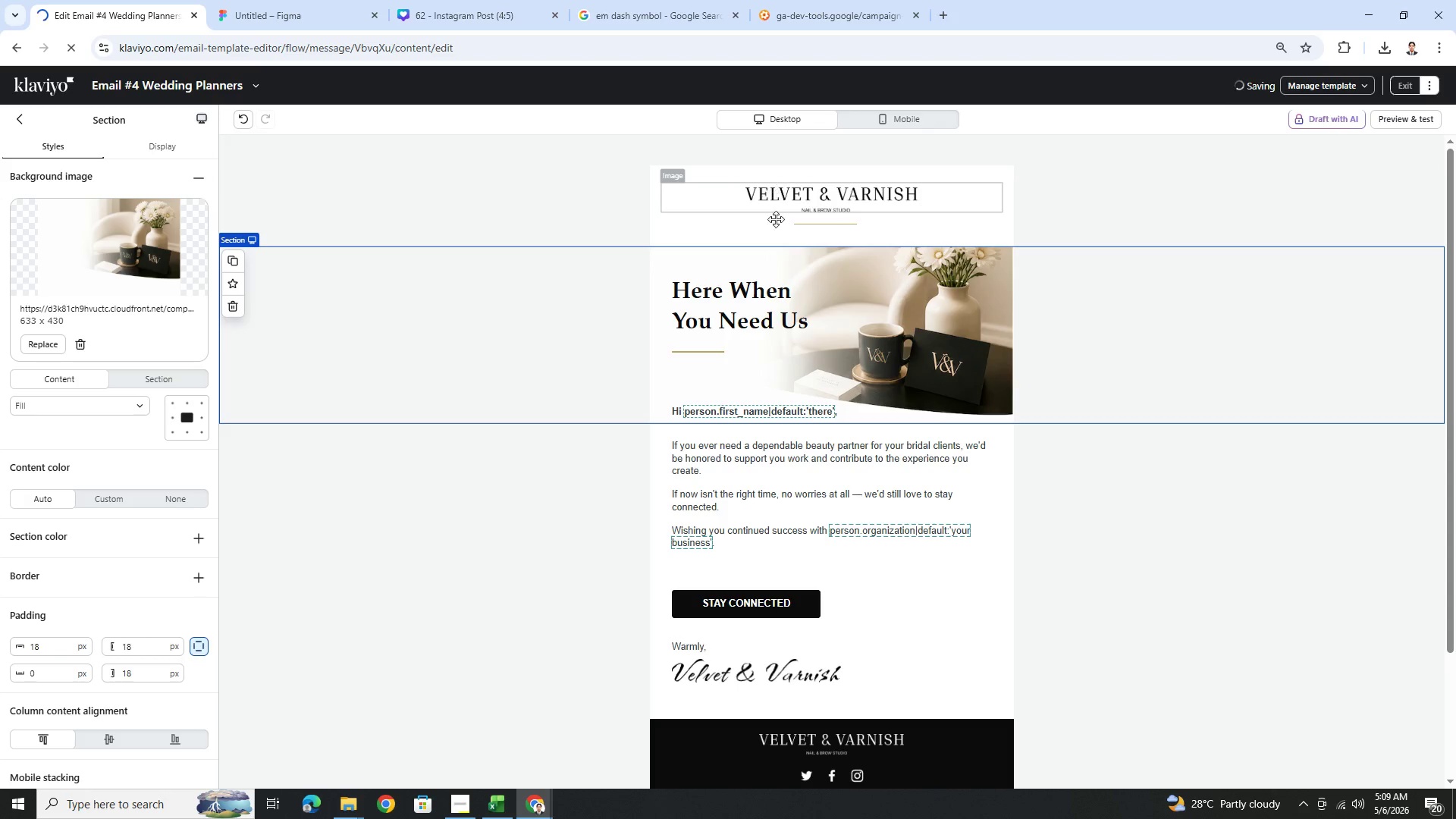 
scroll: coordinate [947, 403], scroll_direction: down, amount: 3.0
 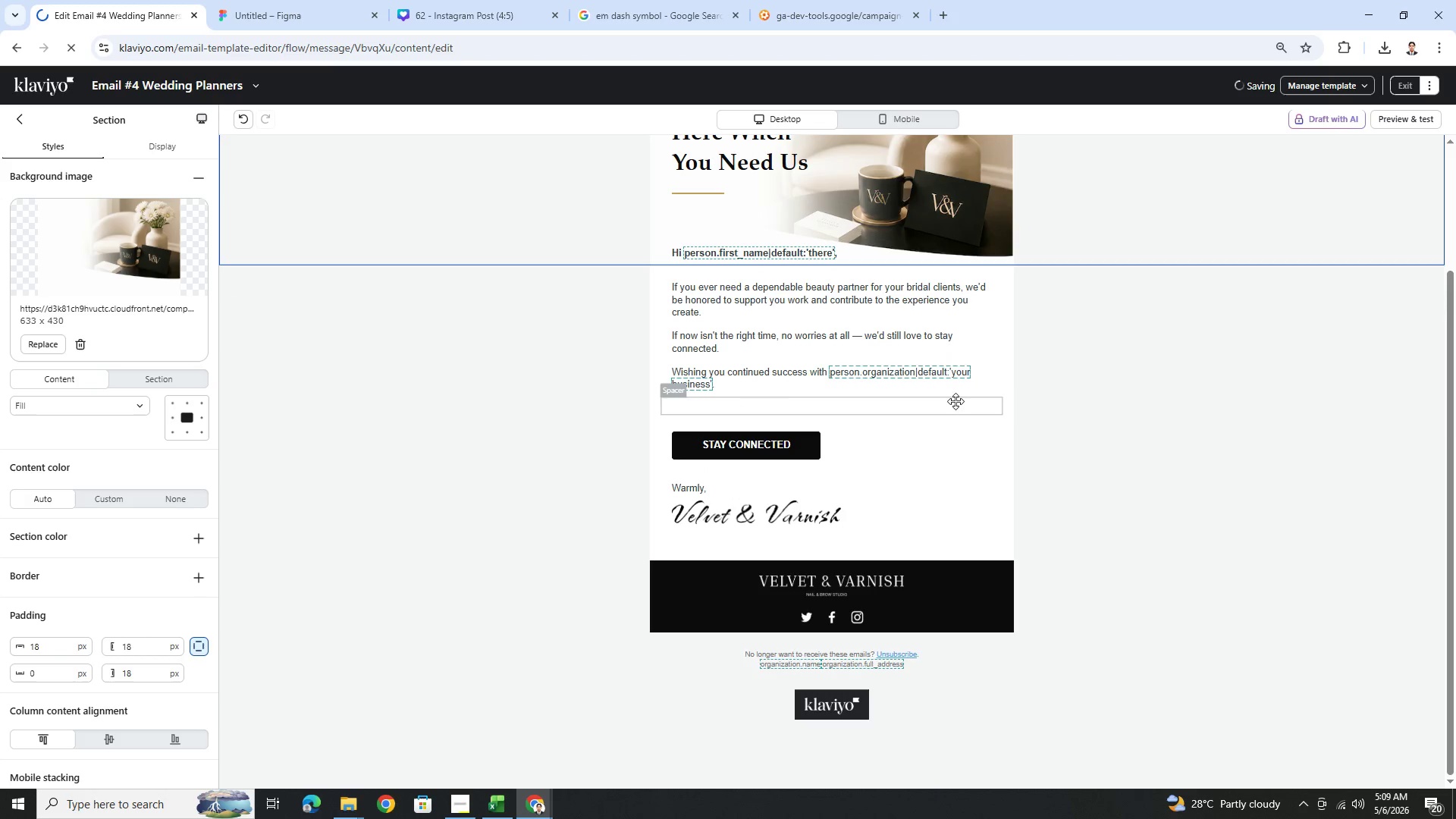 
scroll: coordinate [956, 401], scroll_direction: up, amount: 5.0
 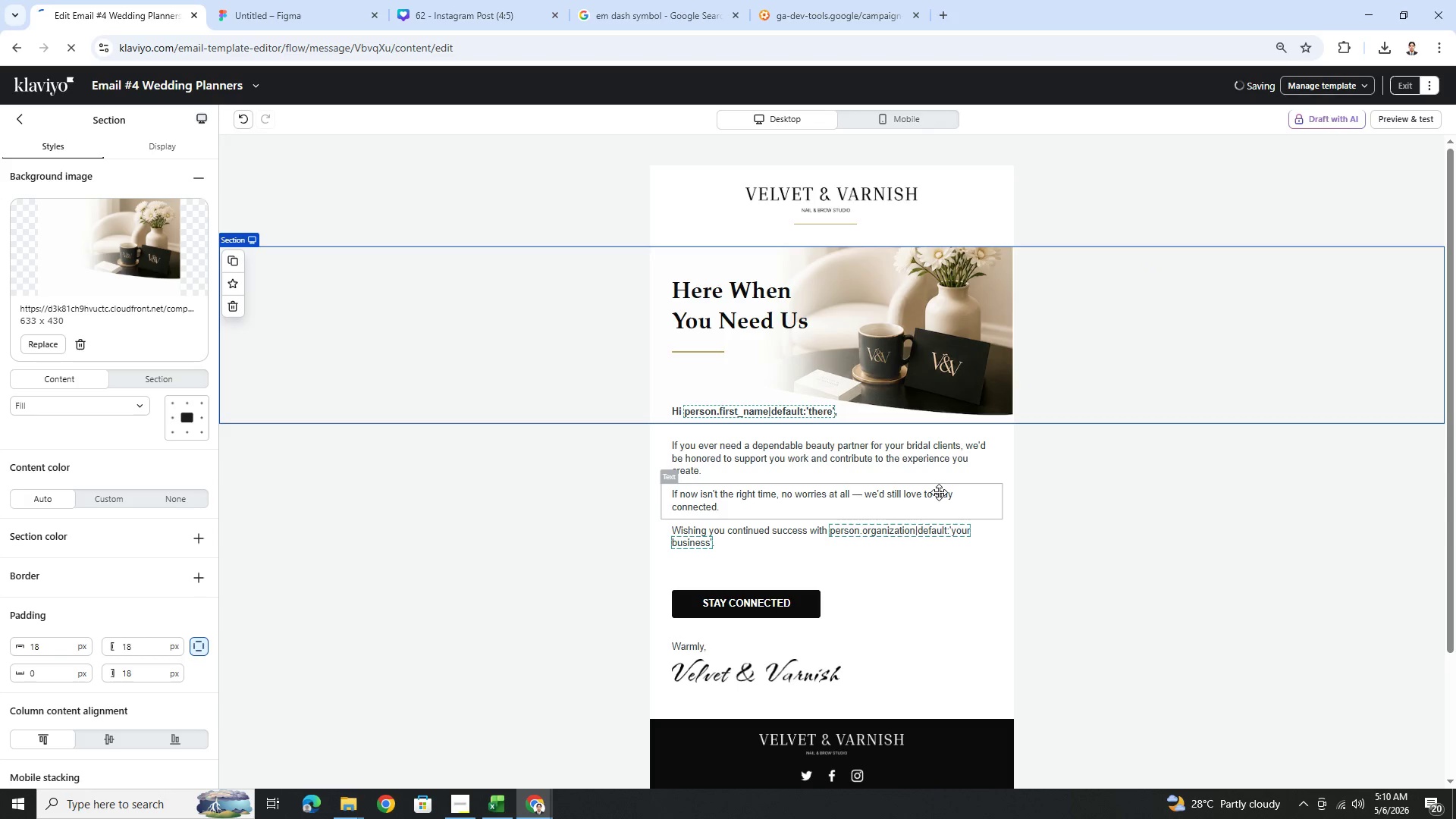 
wait(22.0)
 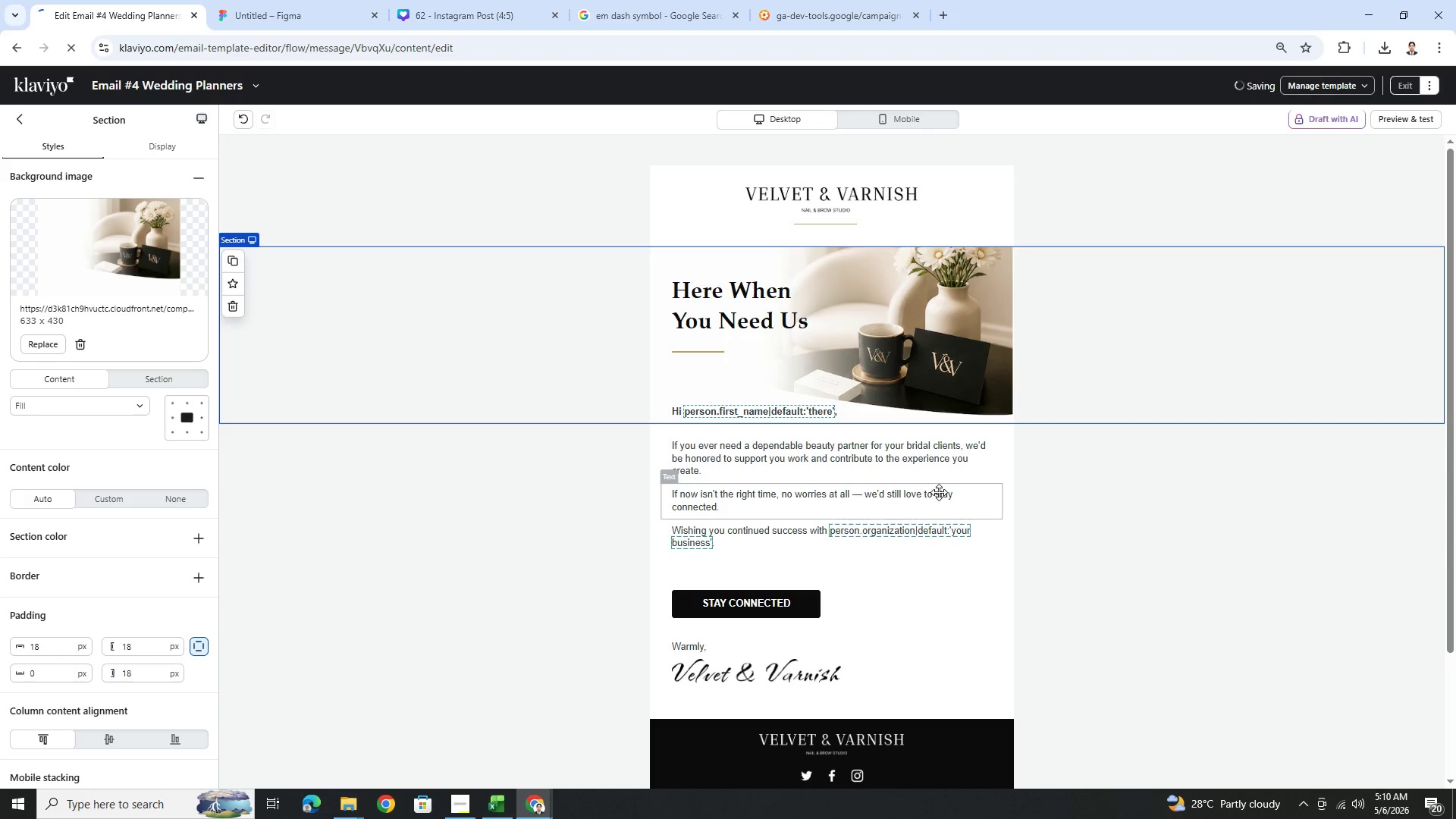 
left_click([1149, 613])
 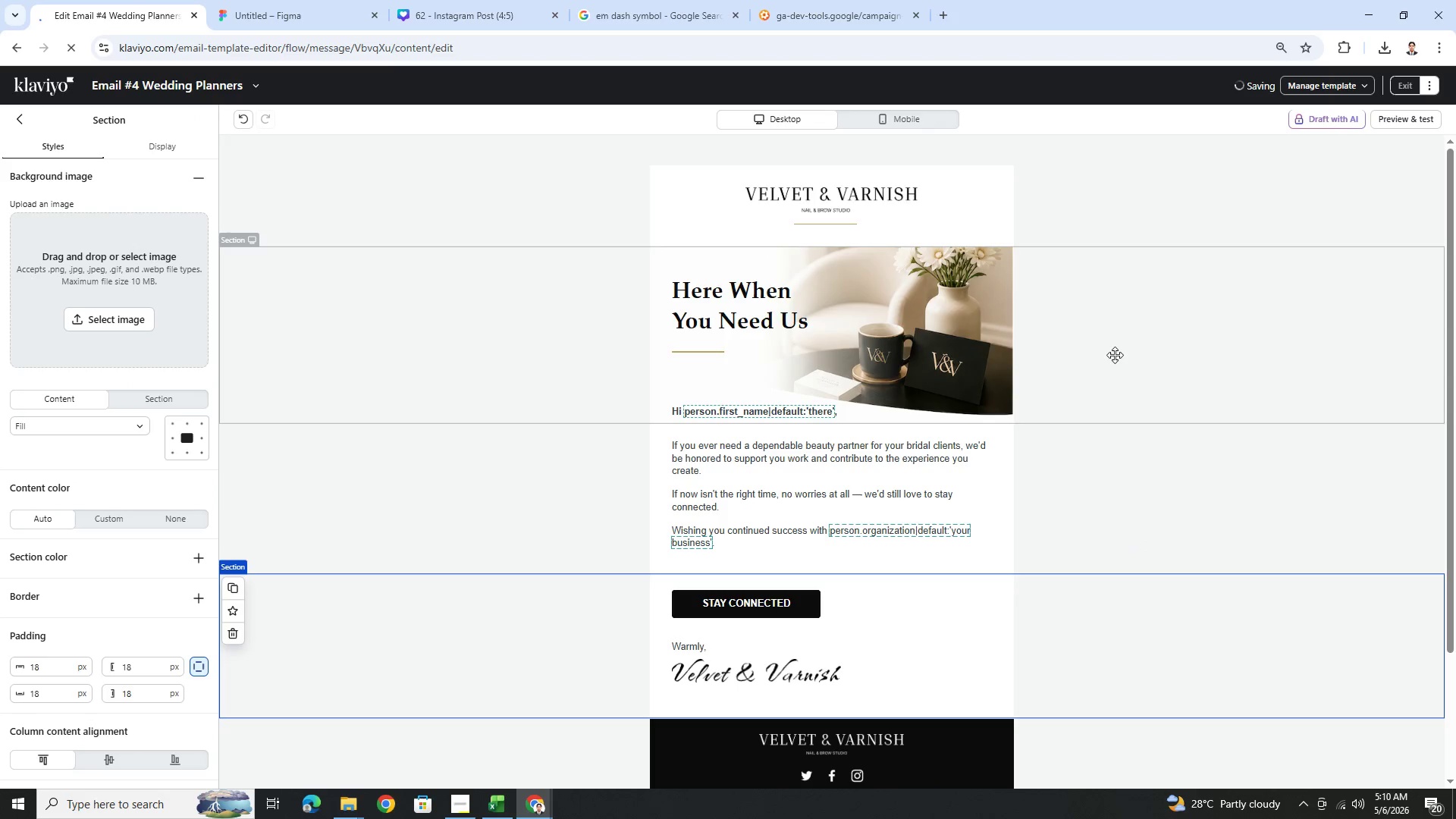 
left_click([1115, 353])
 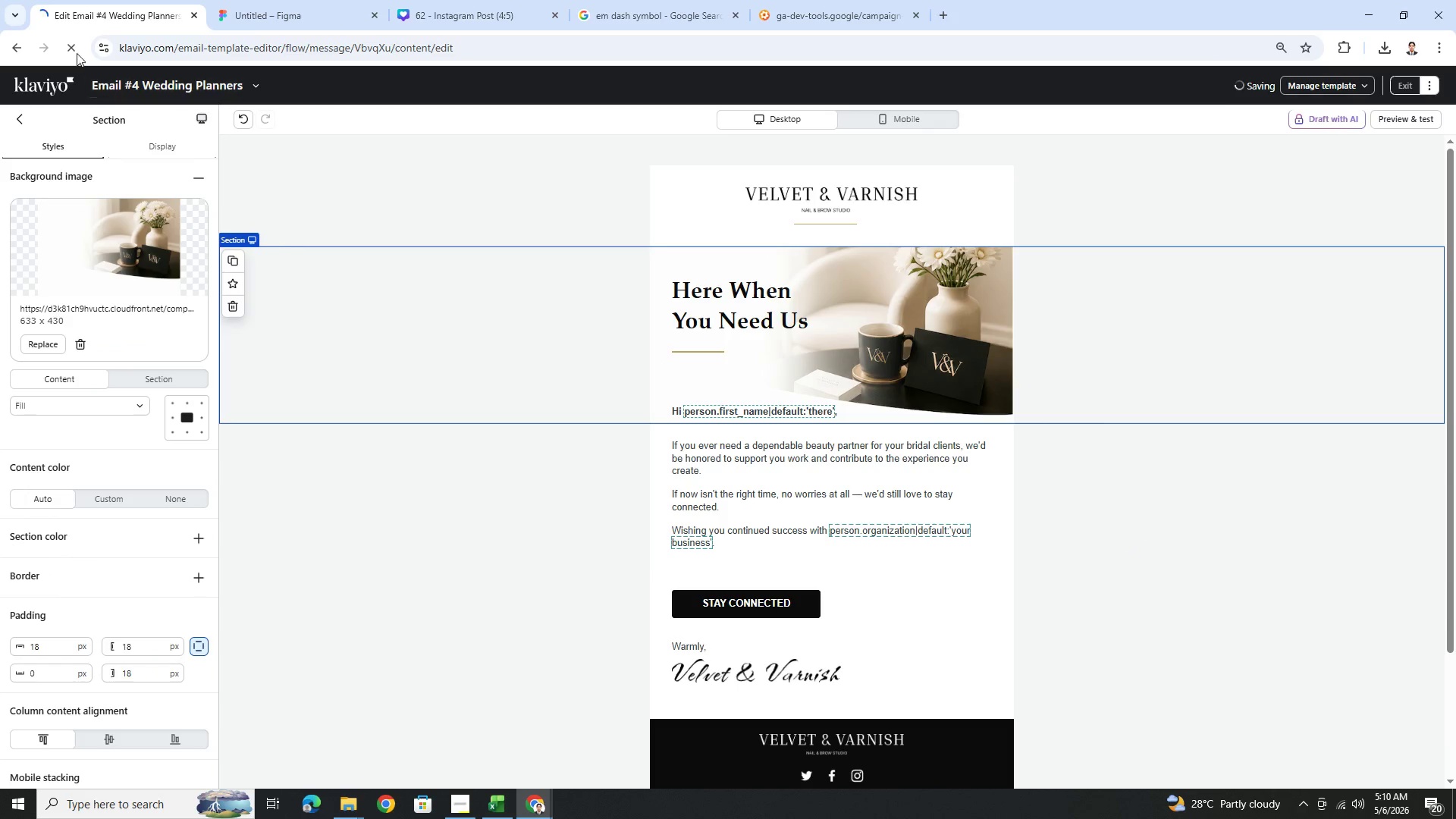 
double_click([75, 47])
 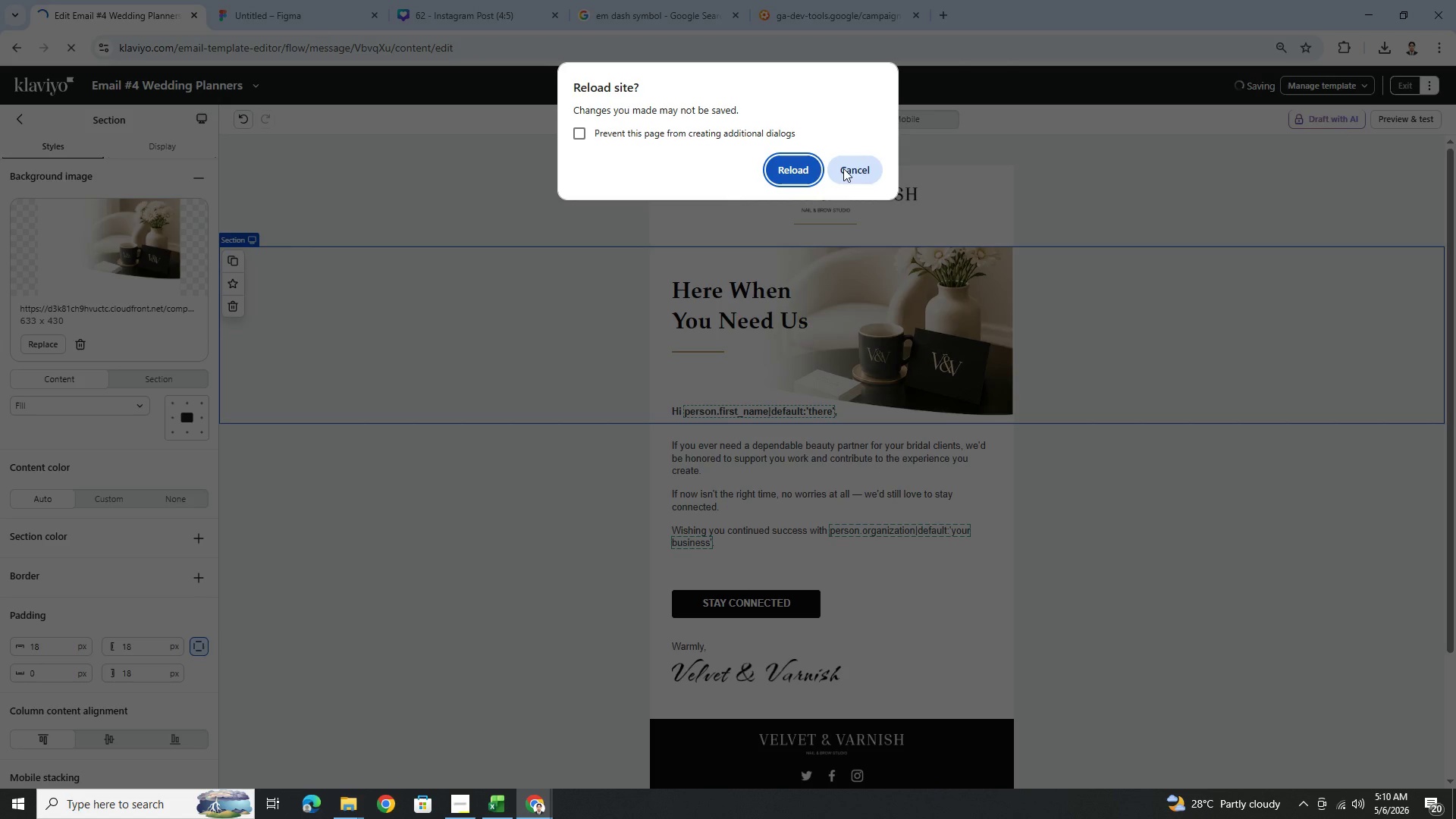 
left_click([790, 170])
 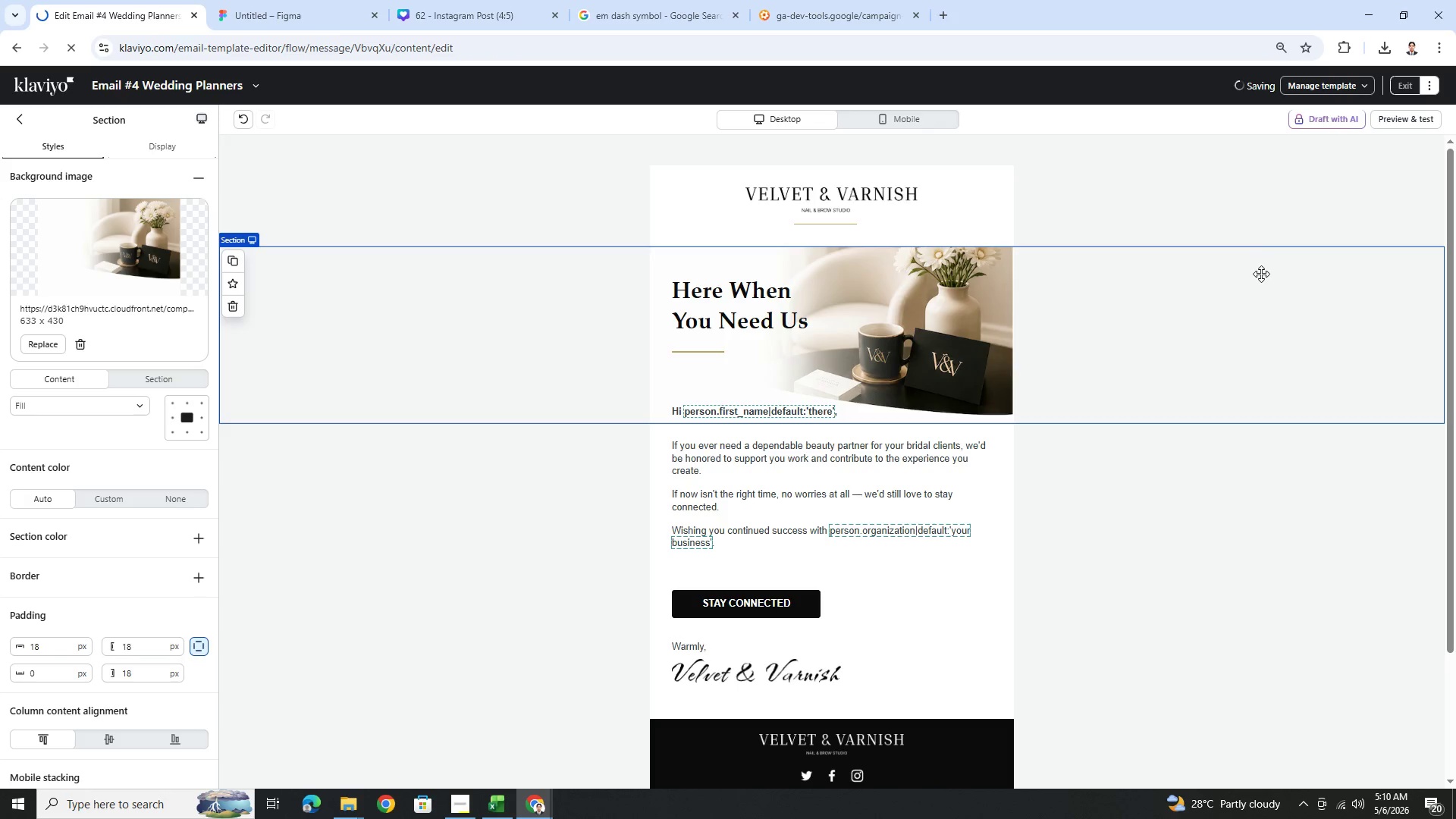 
wait(21.56)
 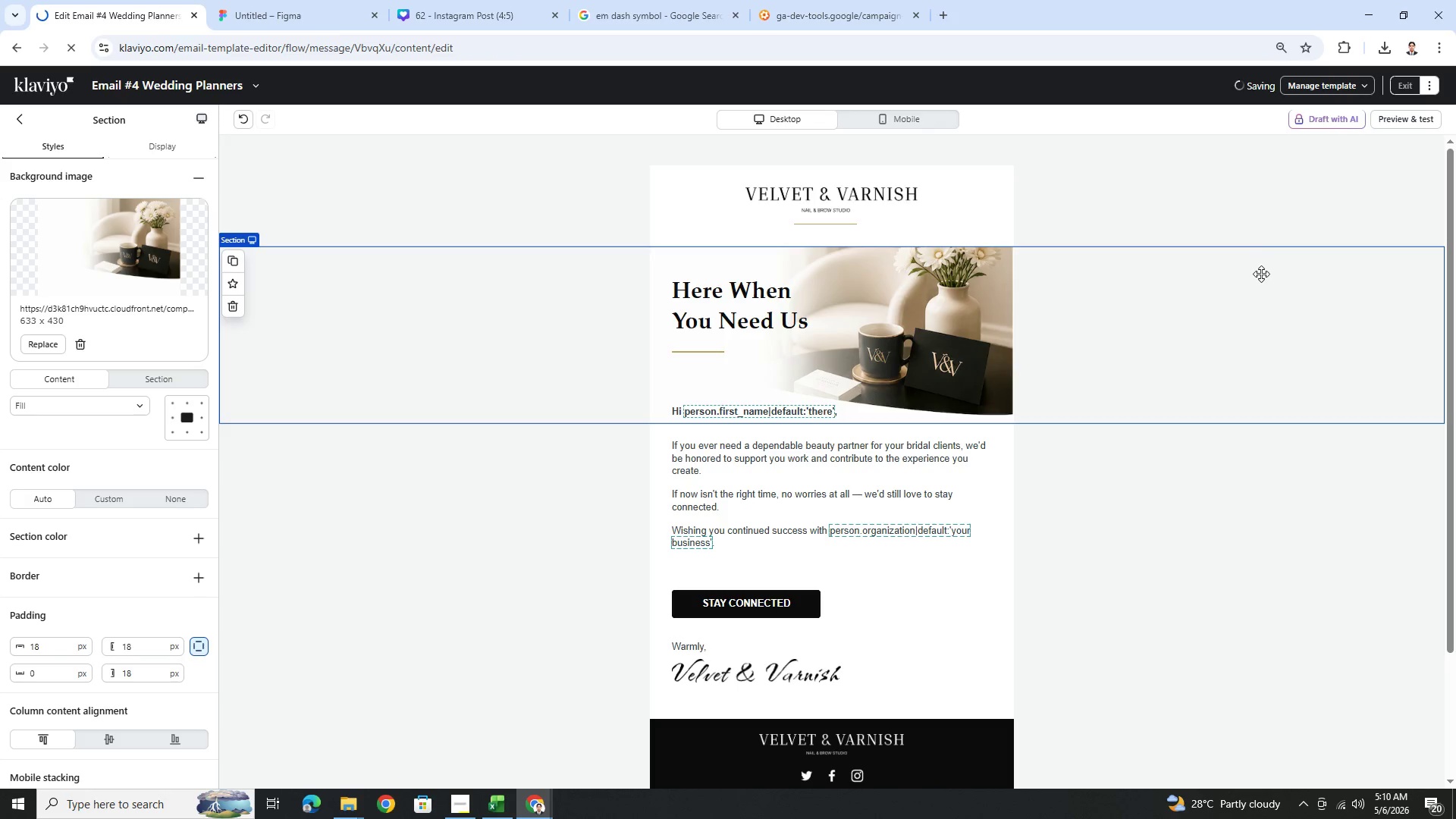 
left_click([537, 340])
 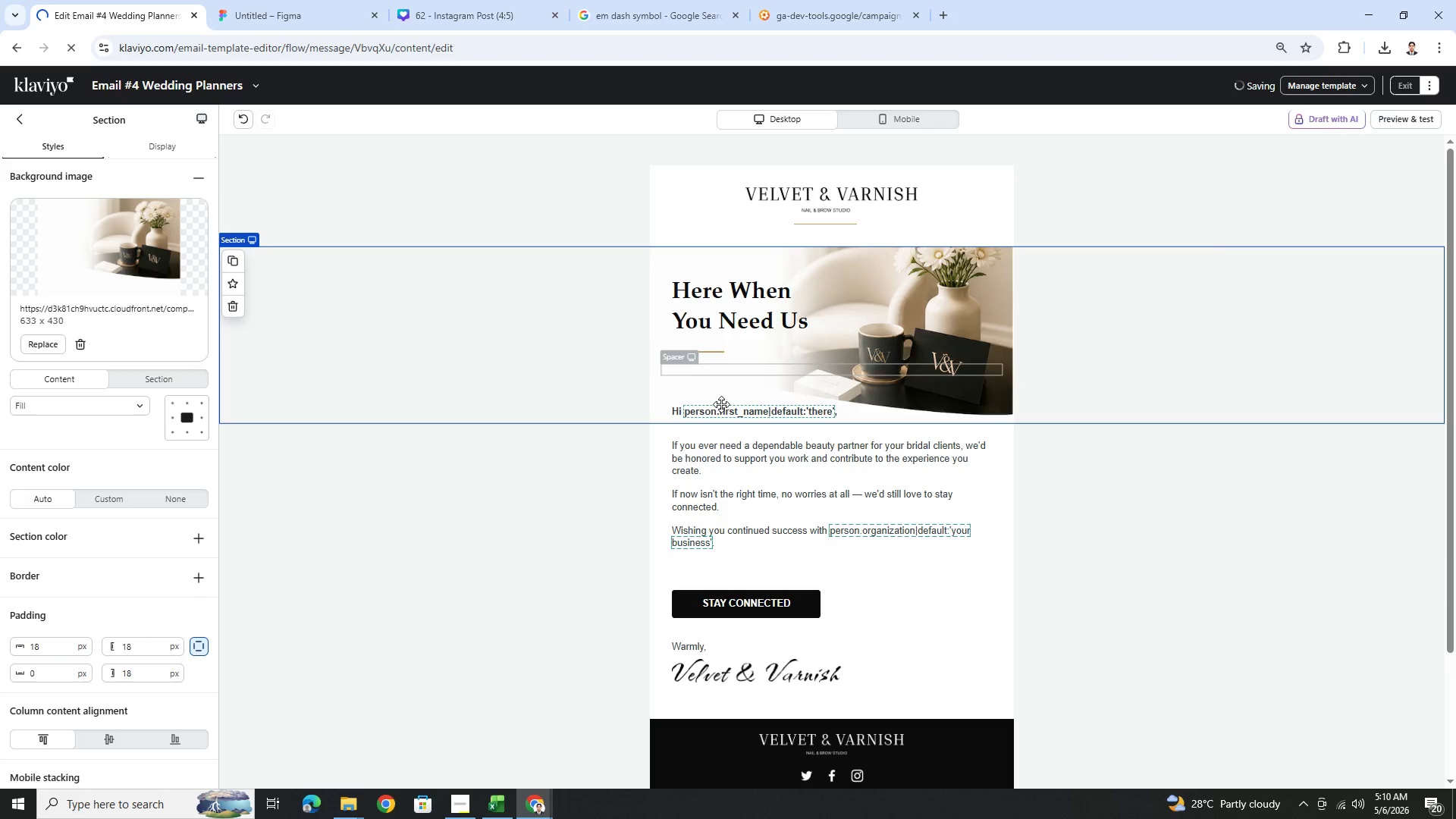 
left_click([748, 423])
 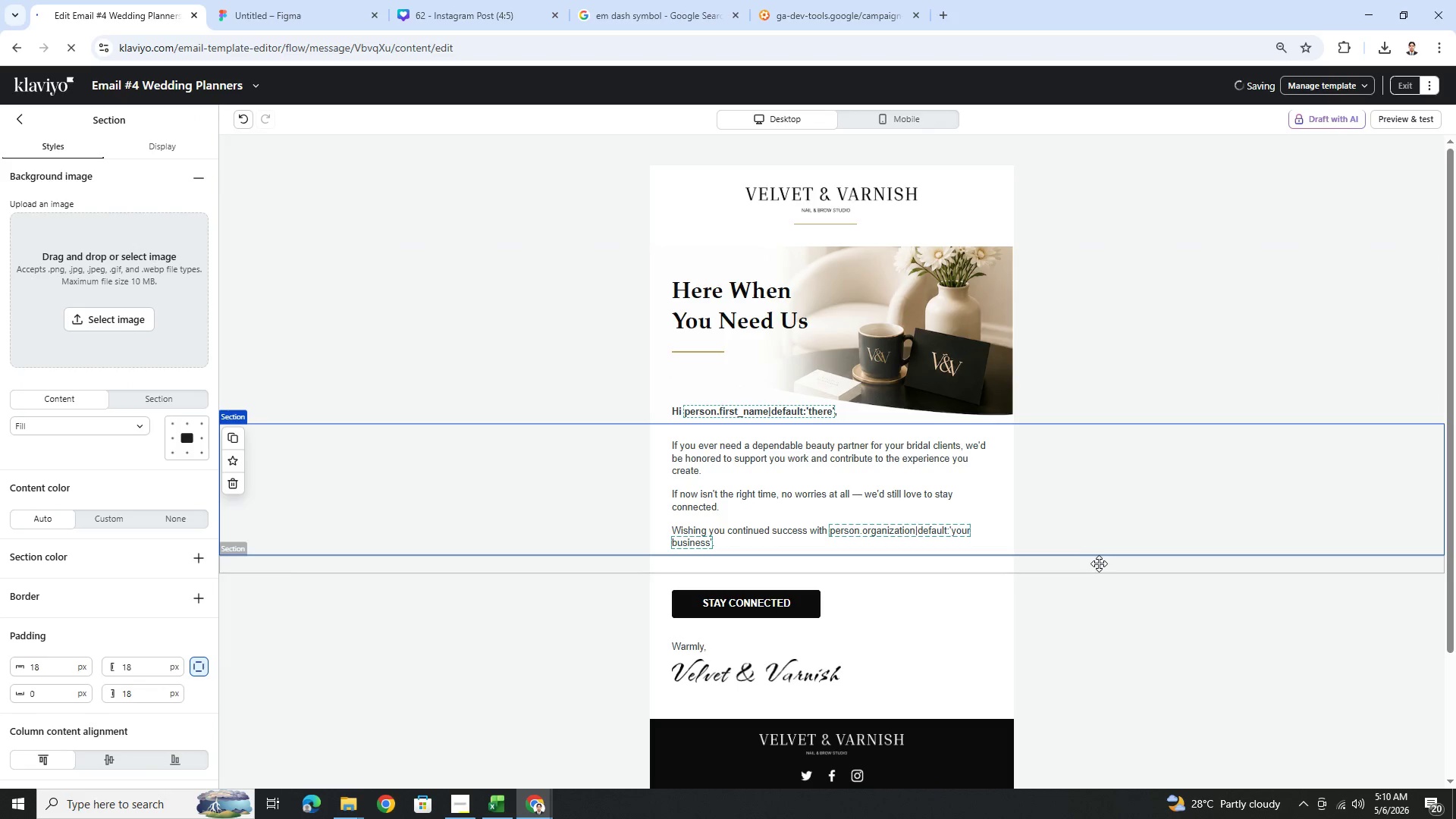 
left_click([1100, 563])
 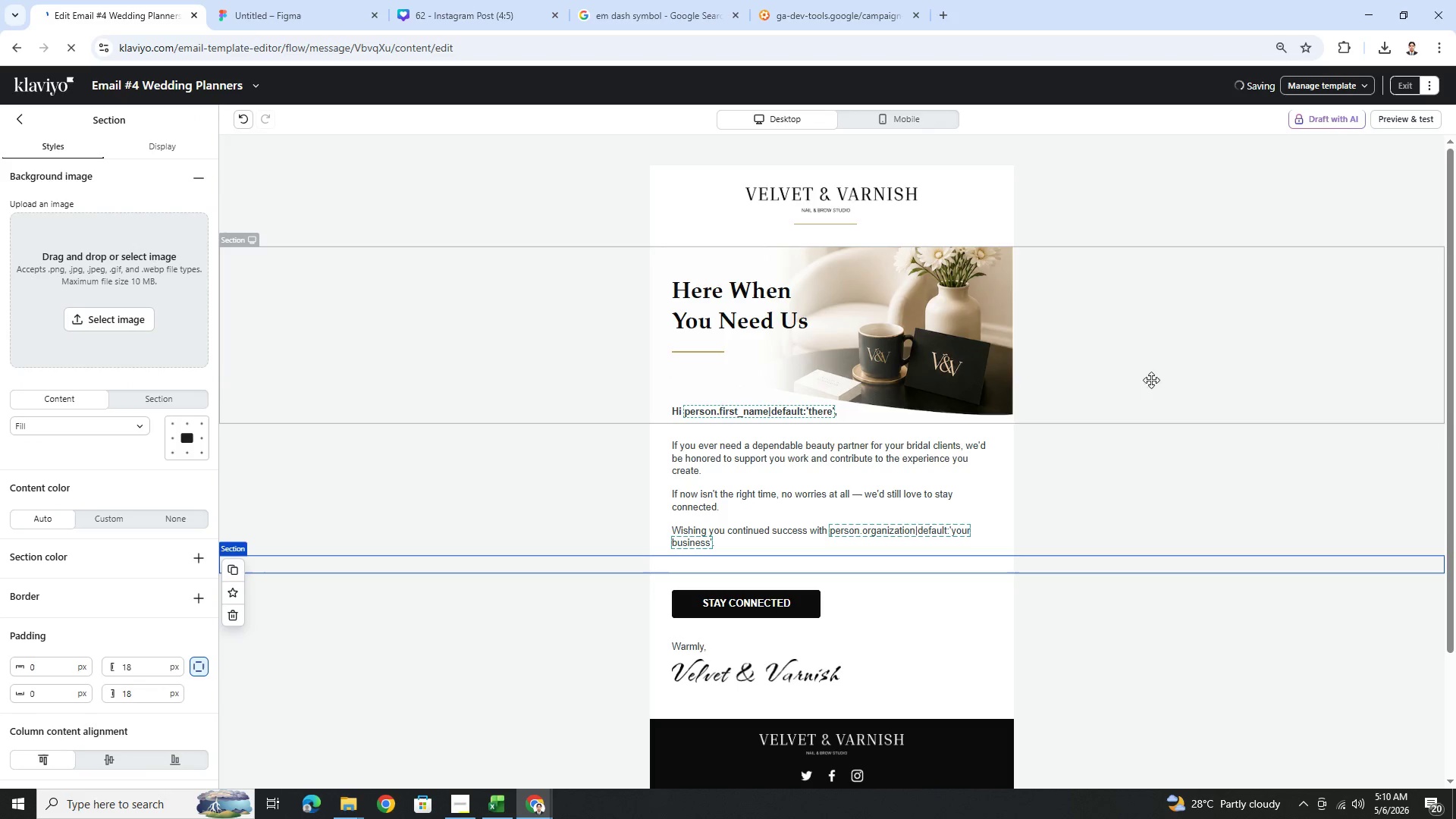 
left_click([1195, 381])
 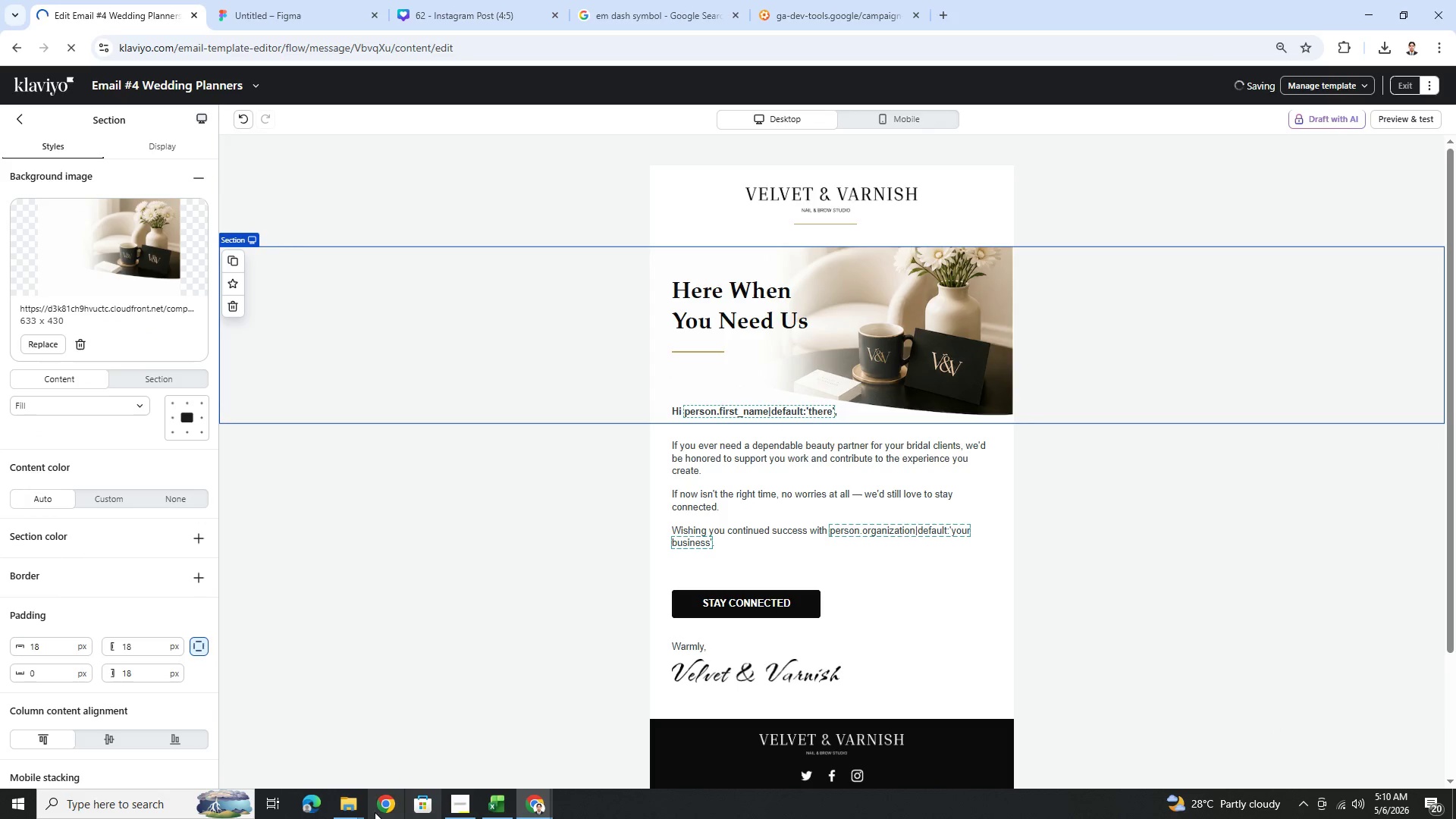 
left_click([458, 802])